 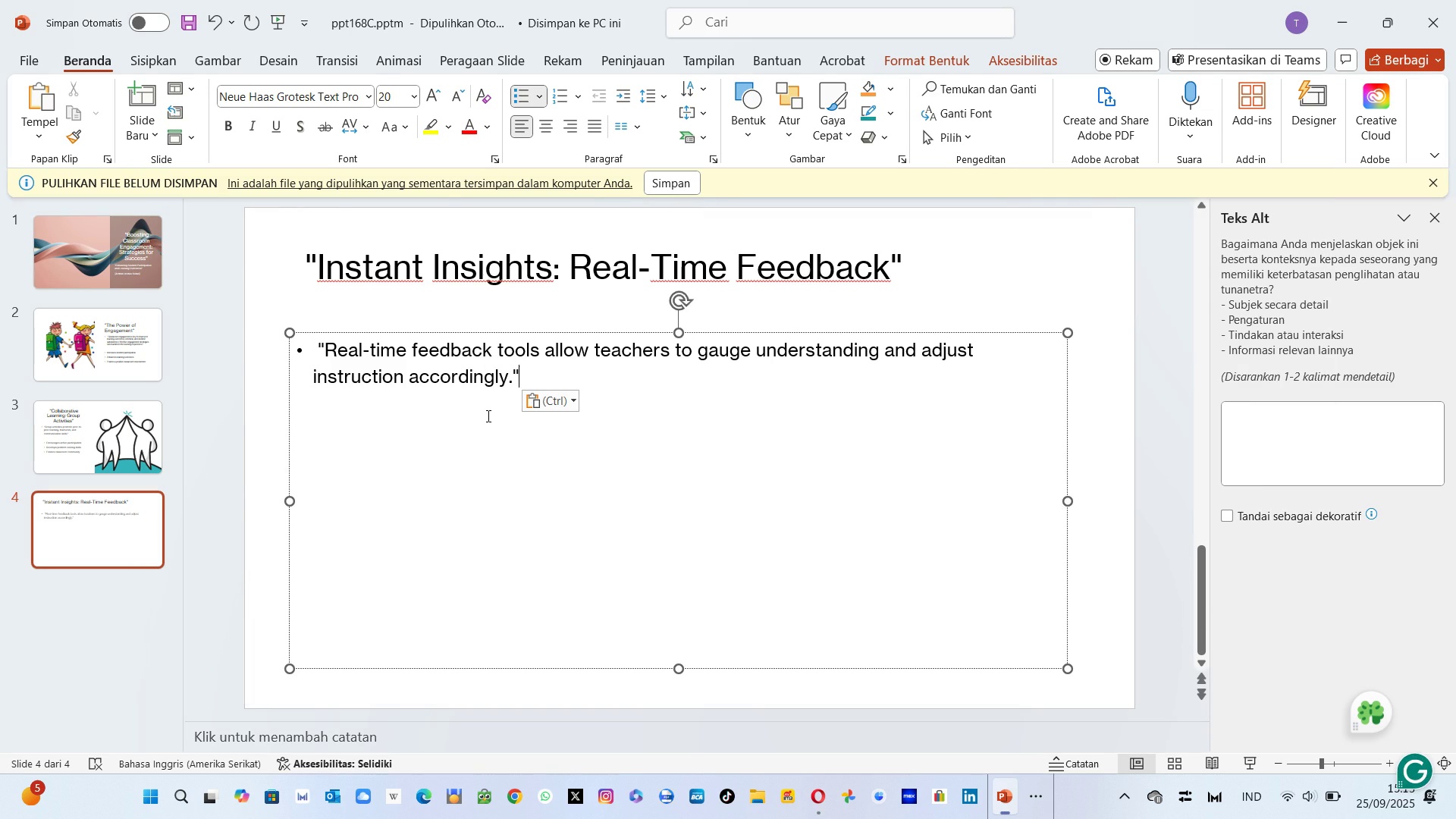 
key(Enter)
 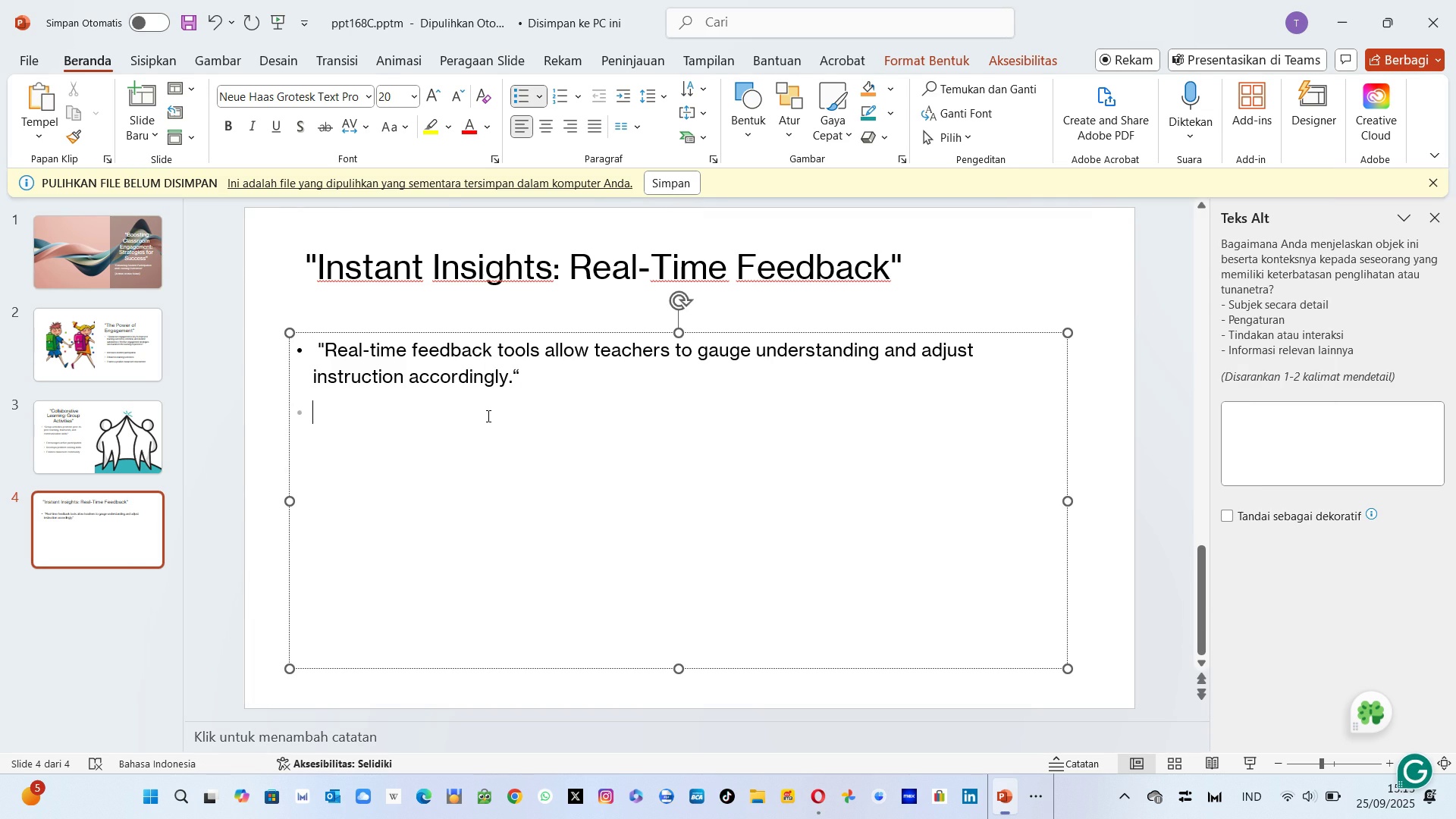 
key(Enter)
 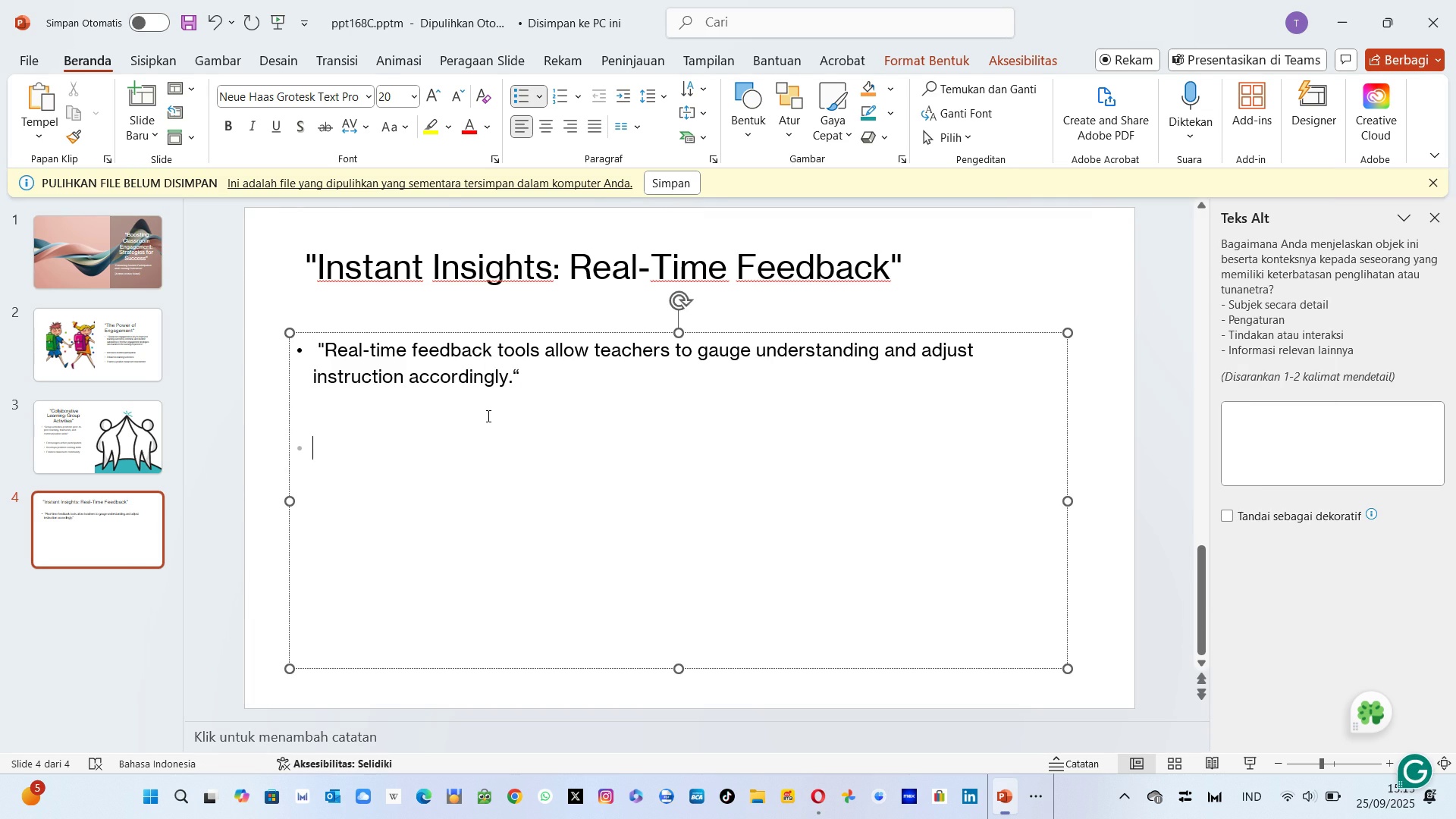 
key(Alt+AltLeft)
 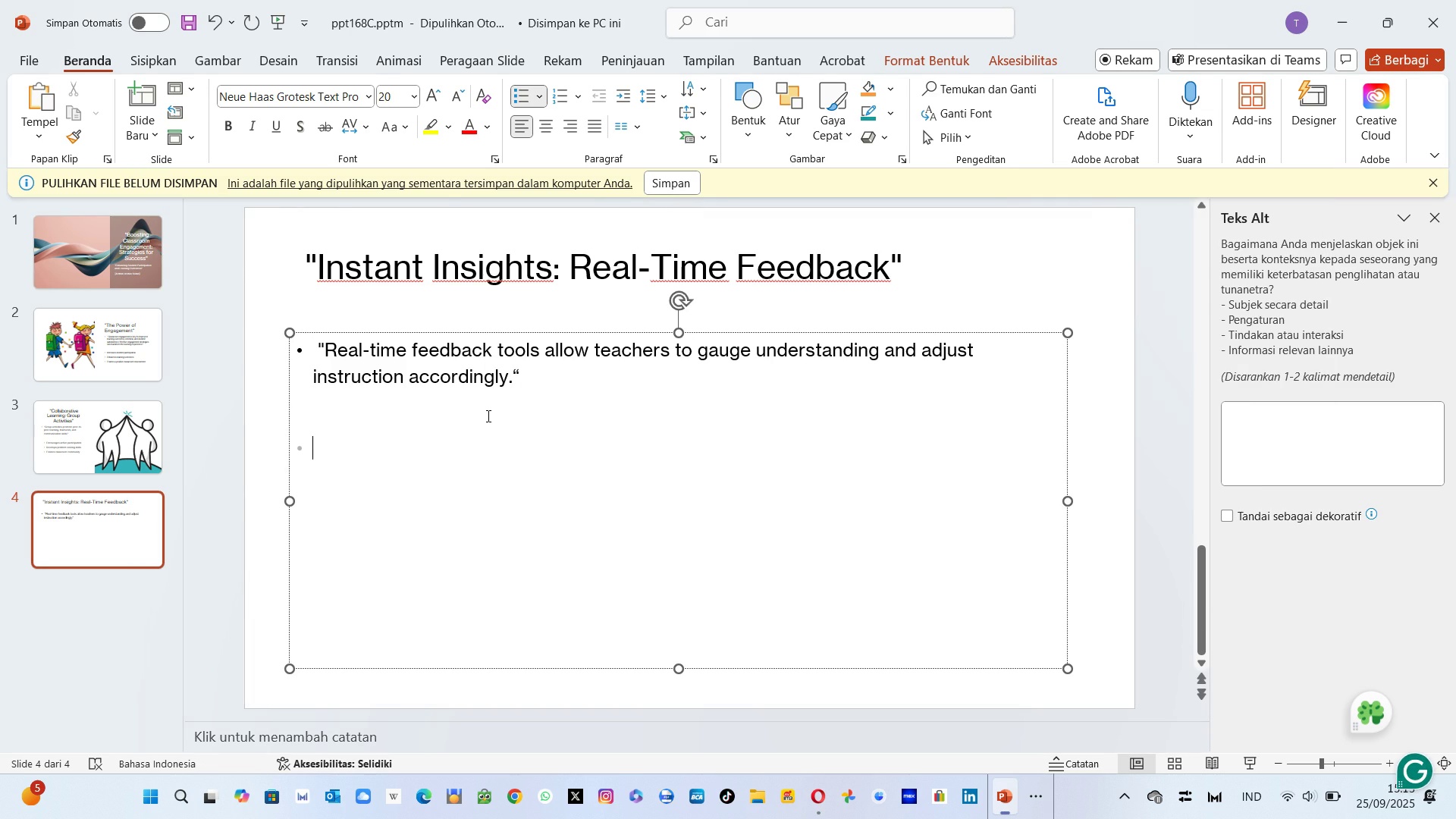 
key(Alt+Tab)